 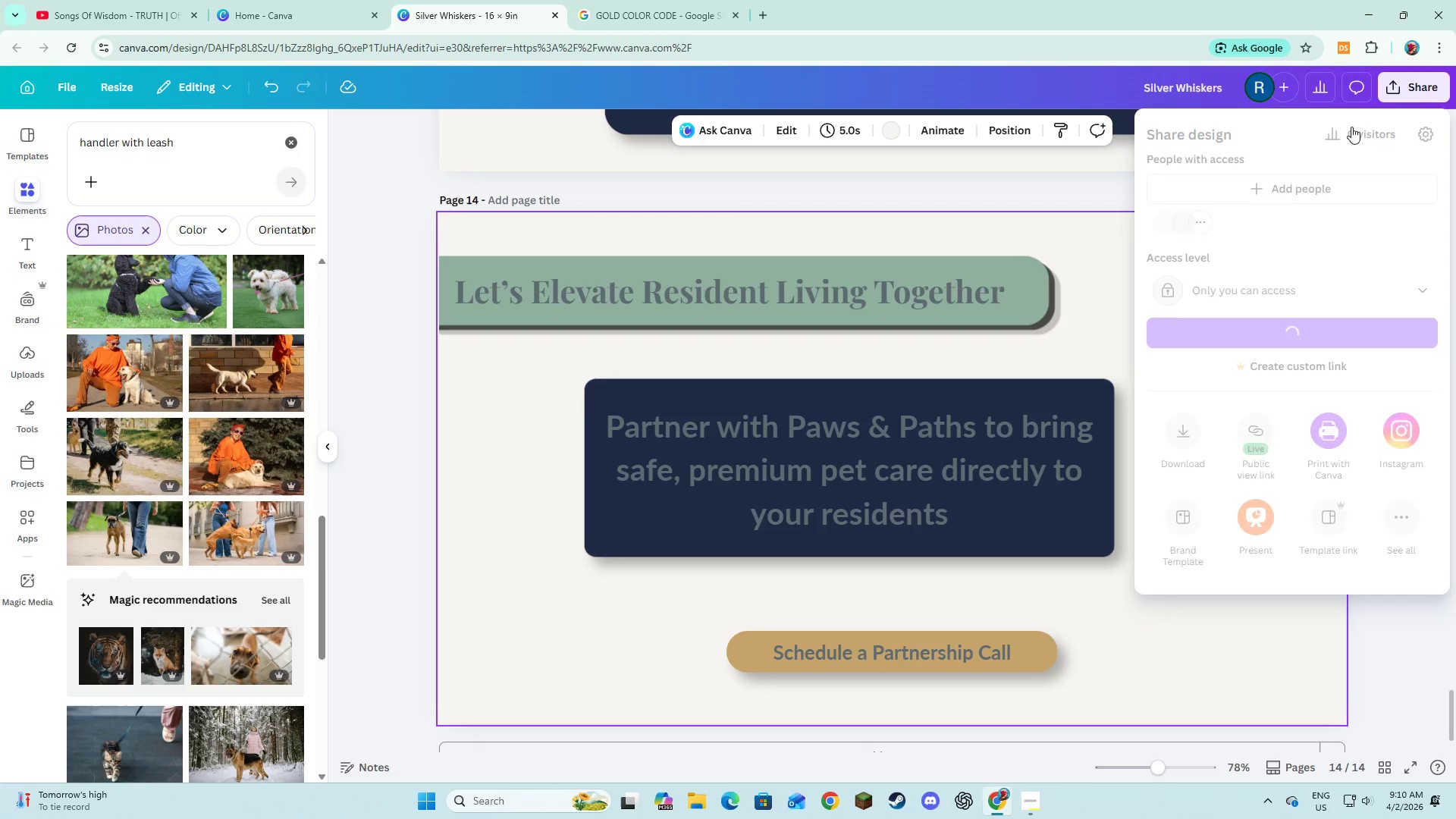 
left_click([1181, 422])
 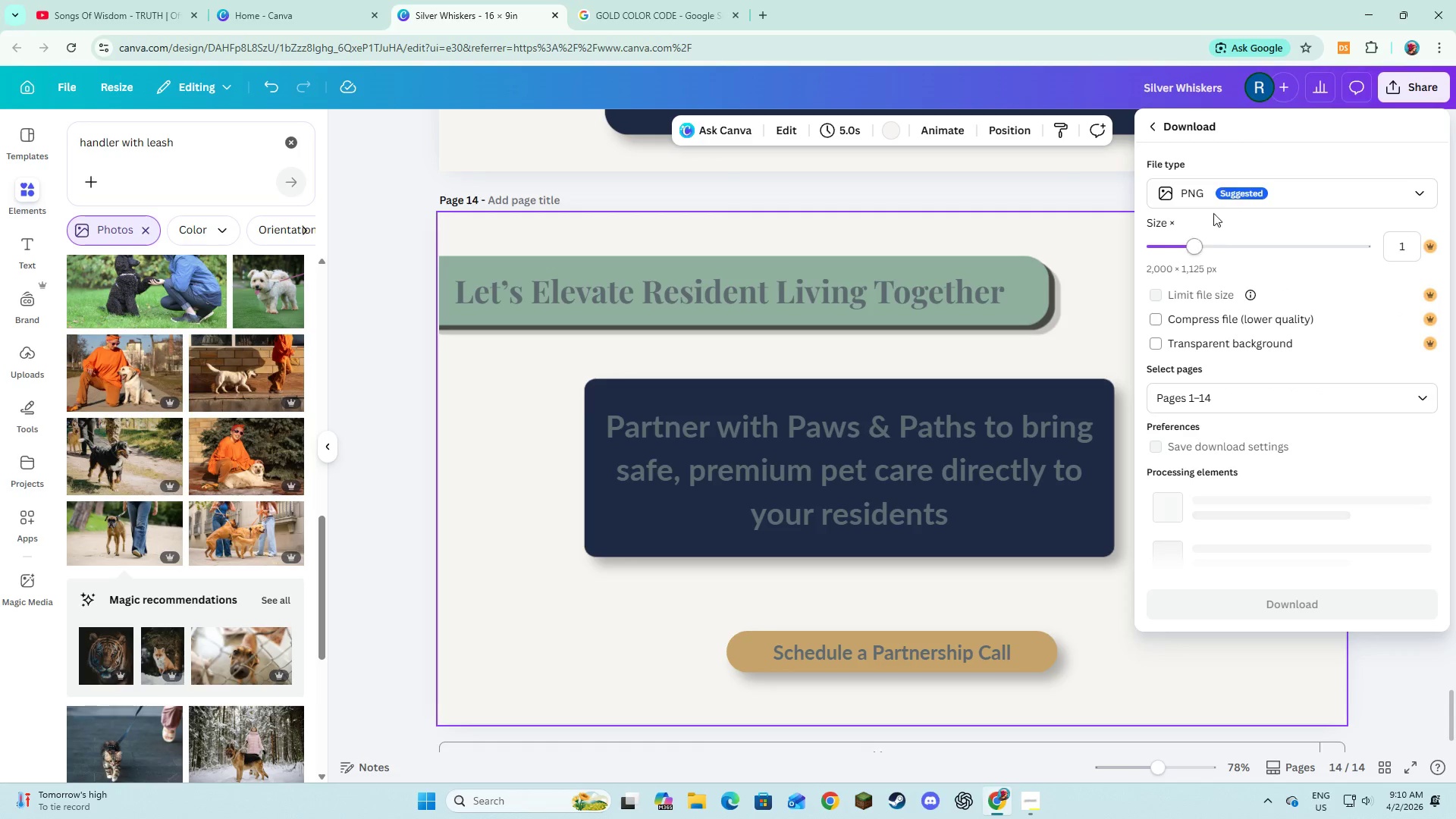 
left_click([1217, 193])
 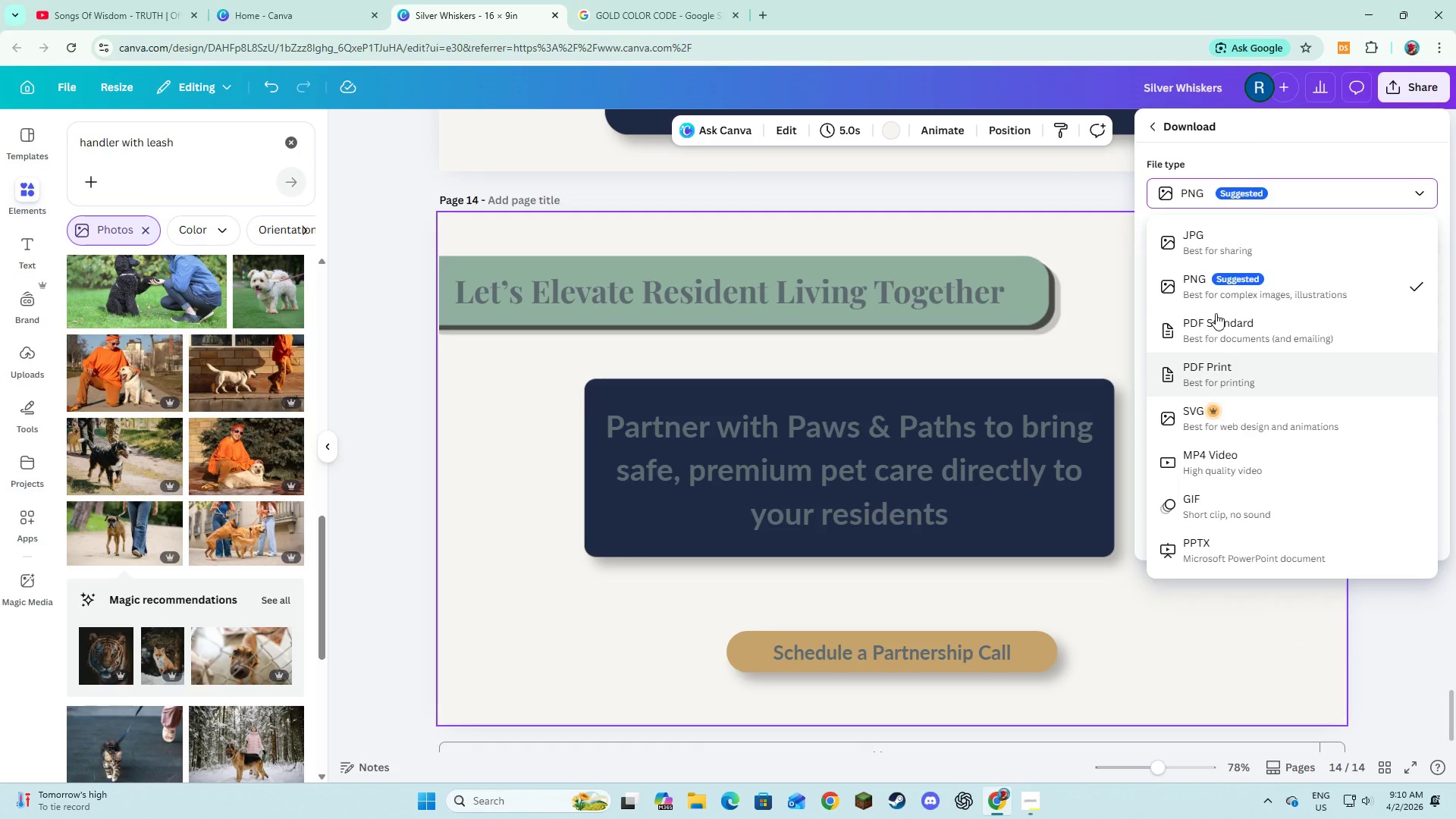 
left_click([1216, 313])
 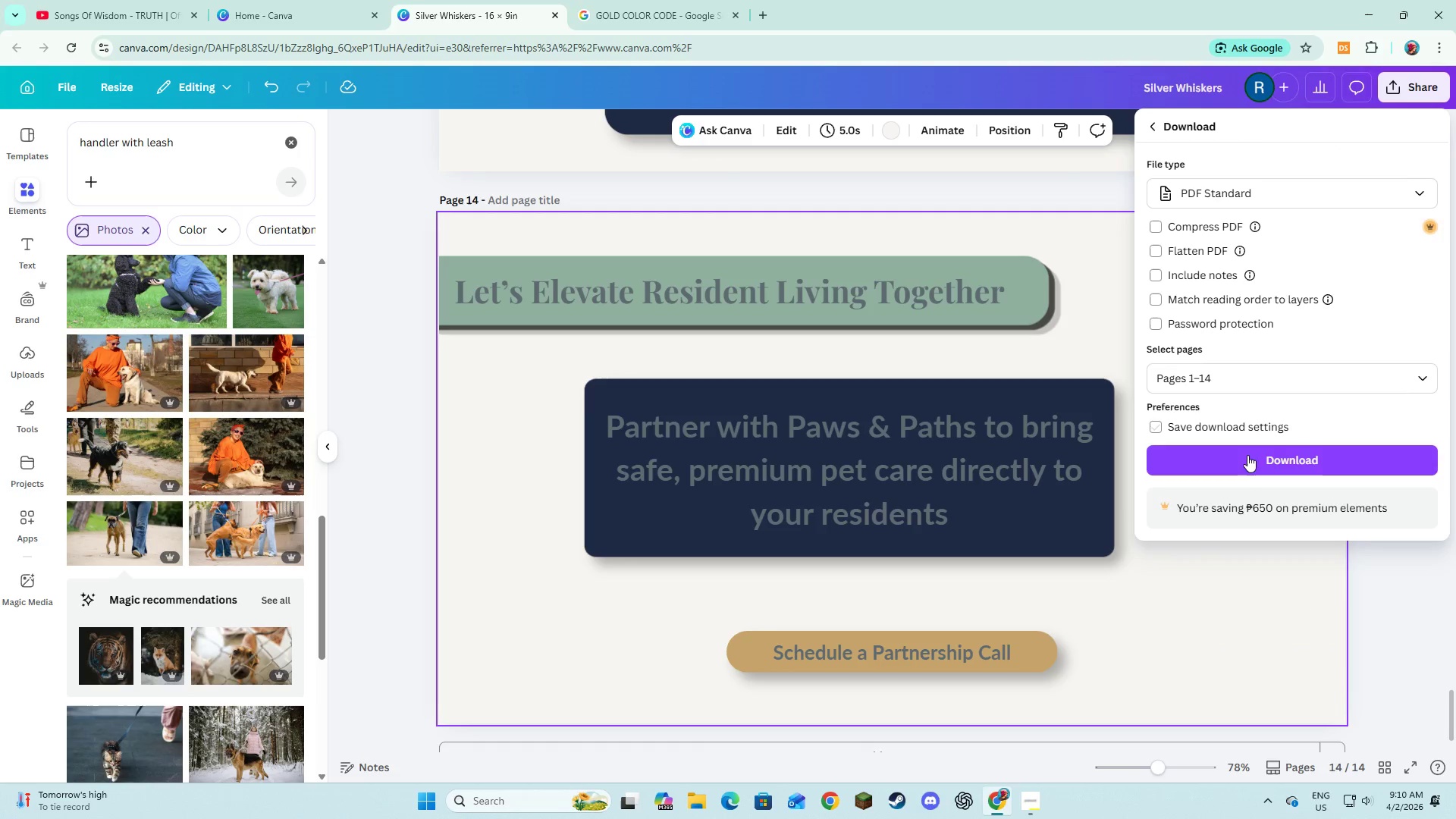 
left_click([1249, 464])
 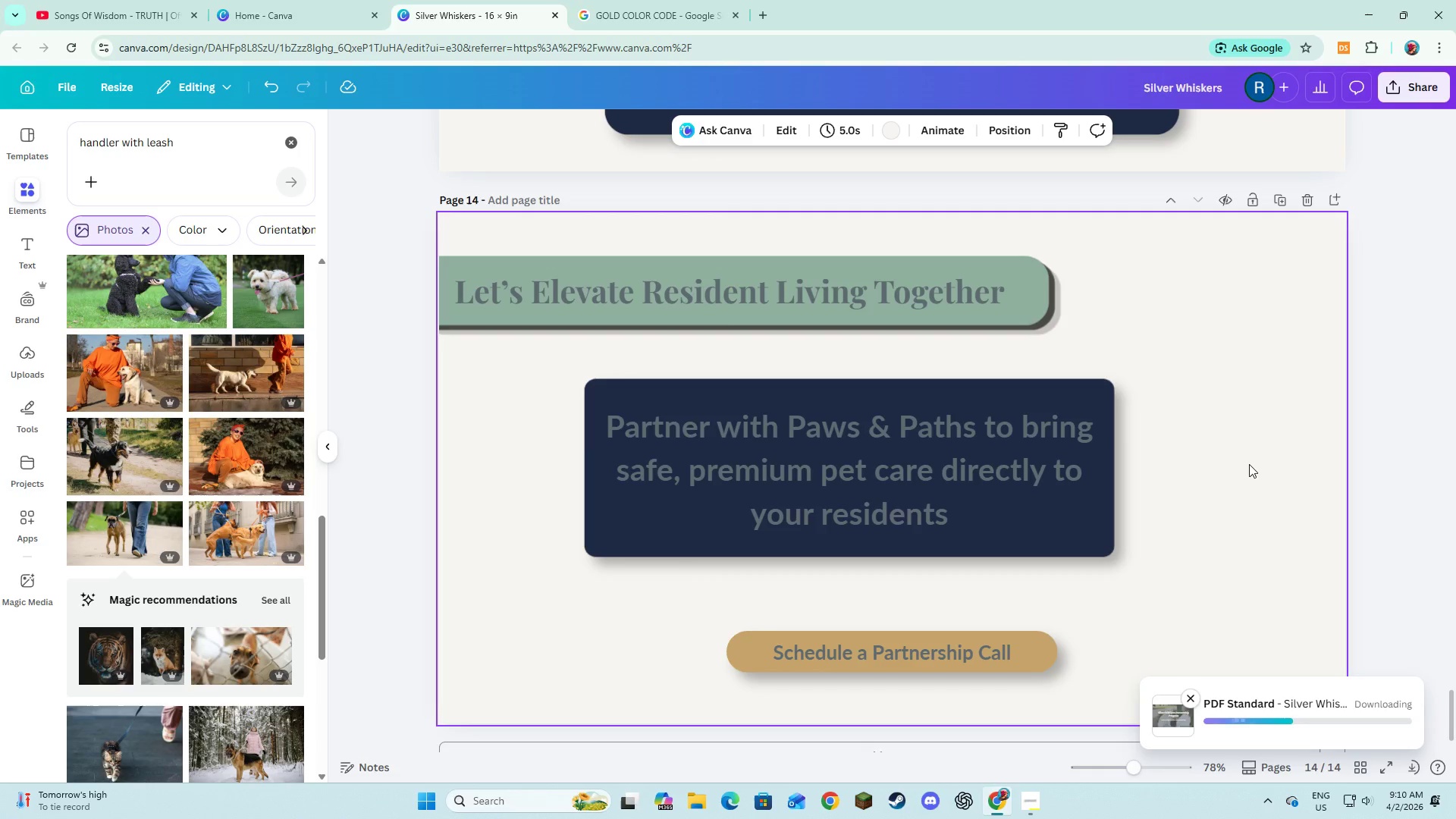 
wait(6.31)
 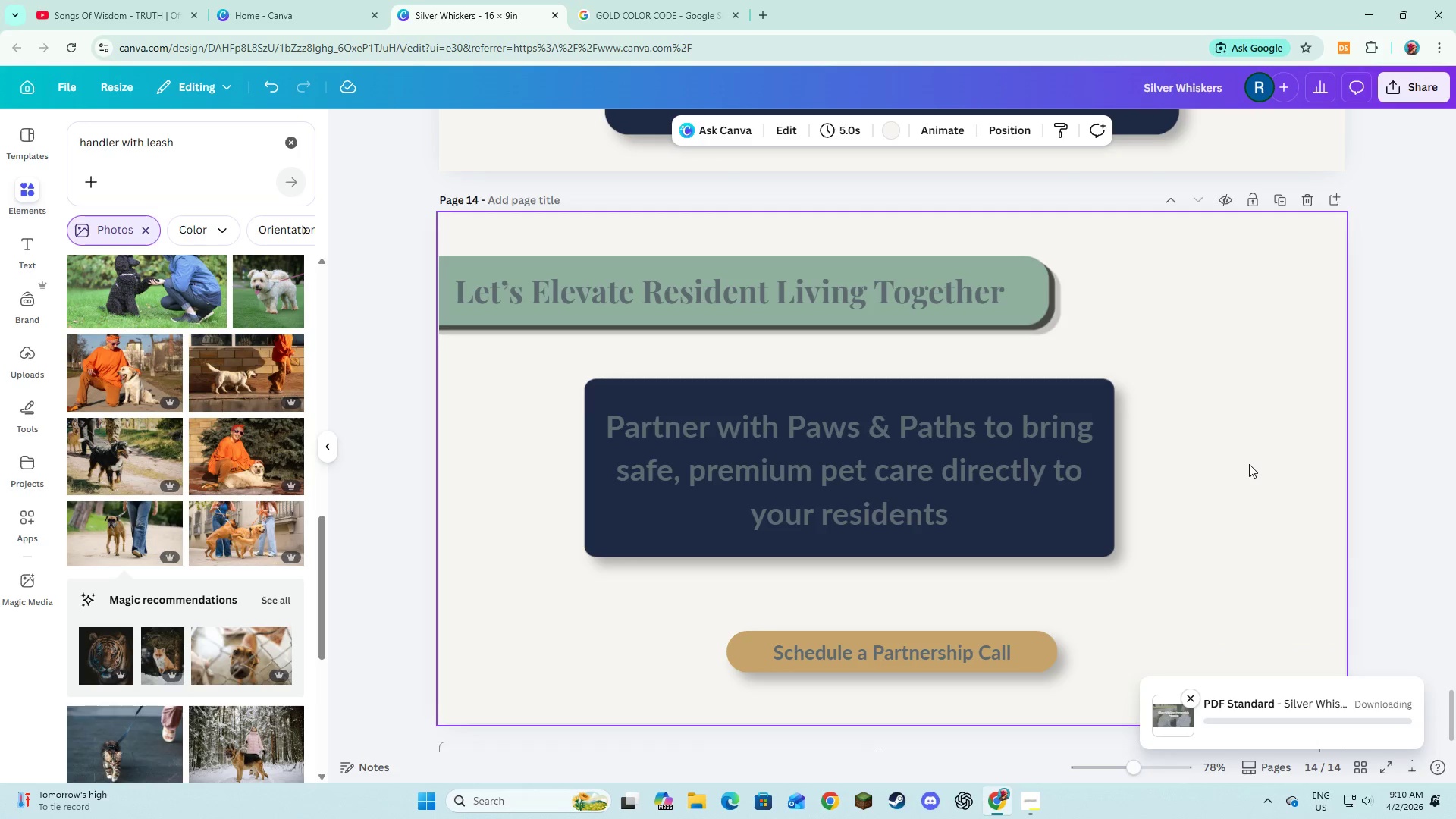 
key(Alt+AltLeft)
 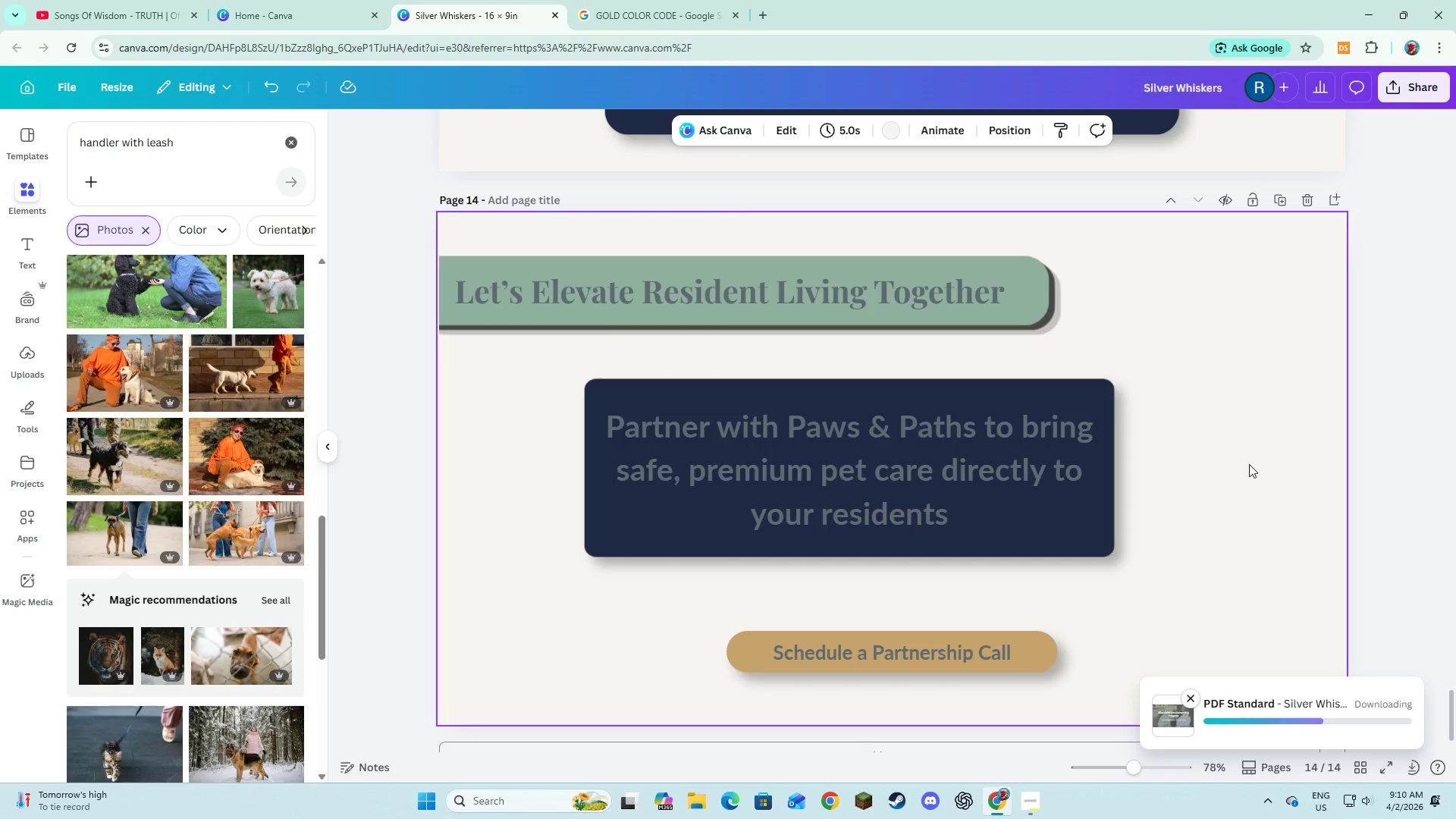 
key(Alt+Tab)